 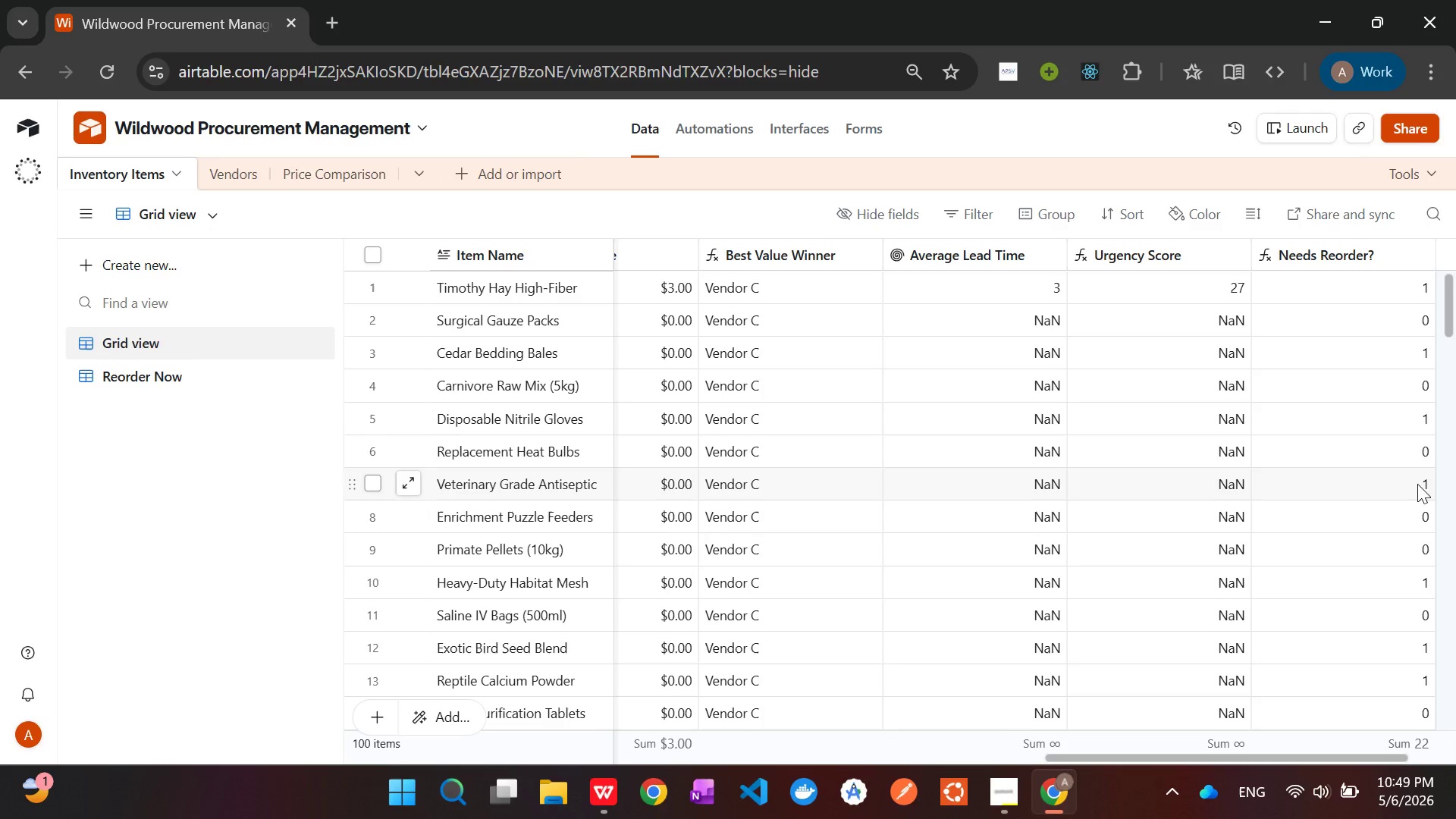 
left_click([123, 375])
 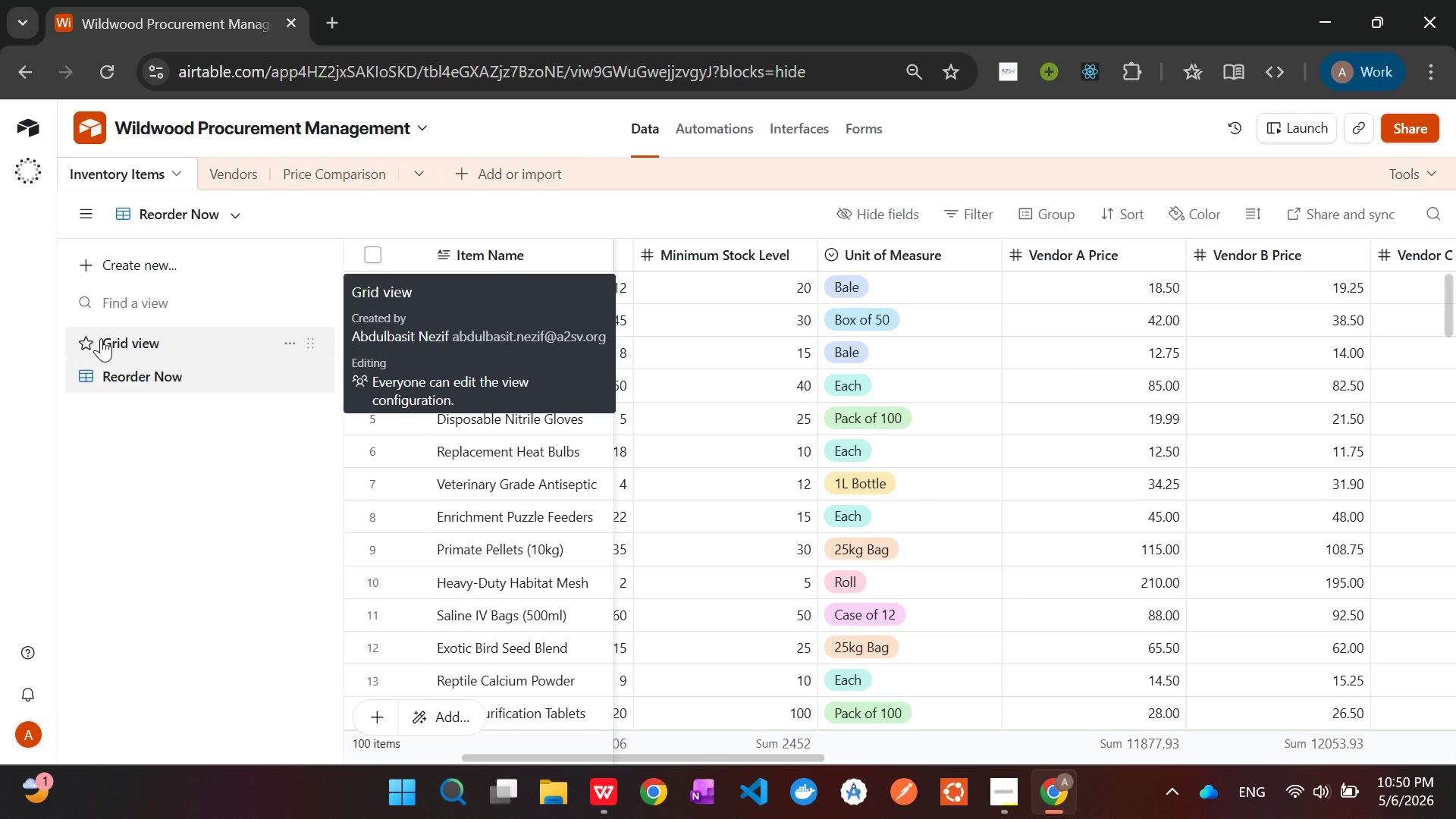 
wait(76.38)
 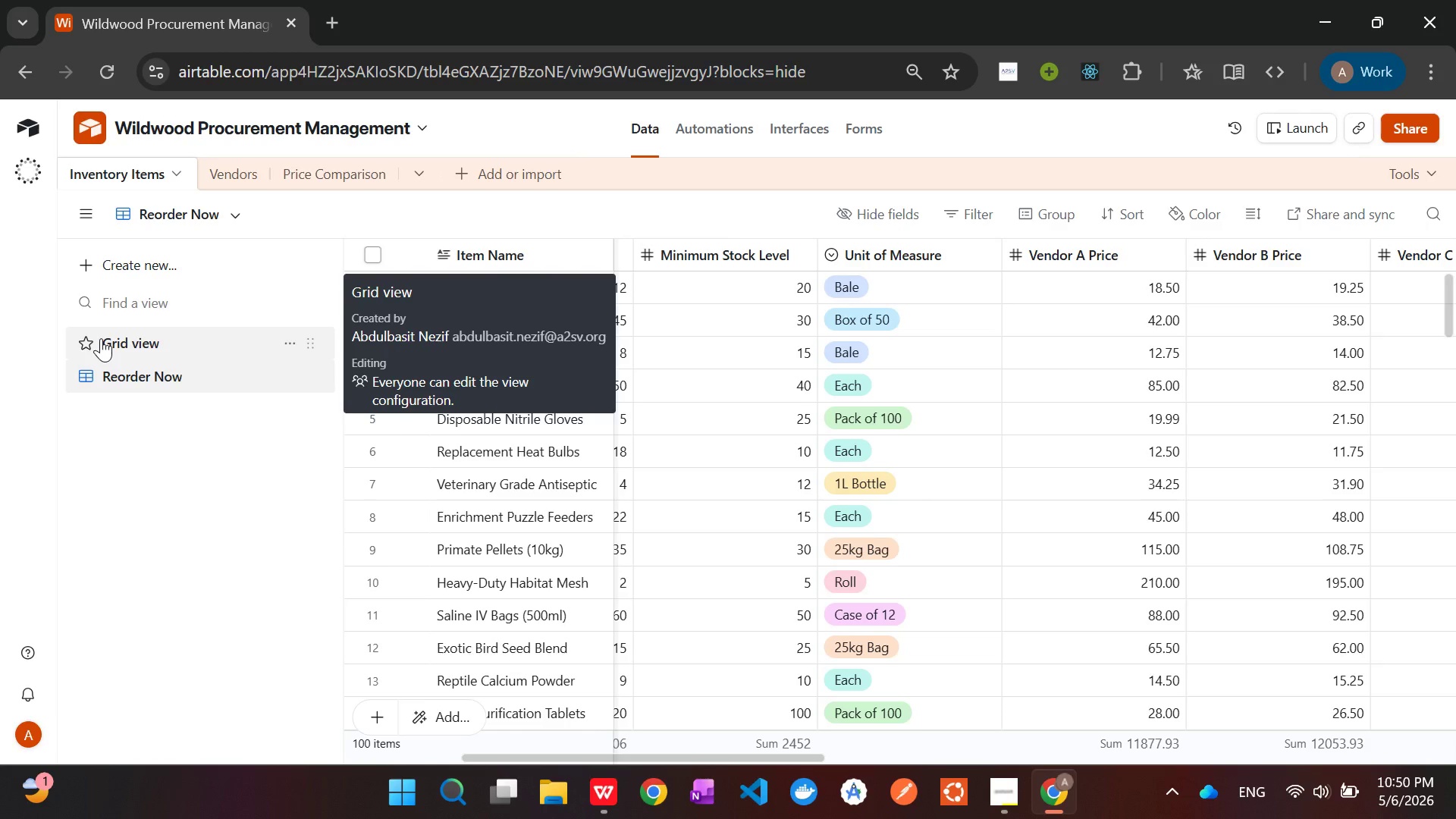 
left_click([974, 210])
 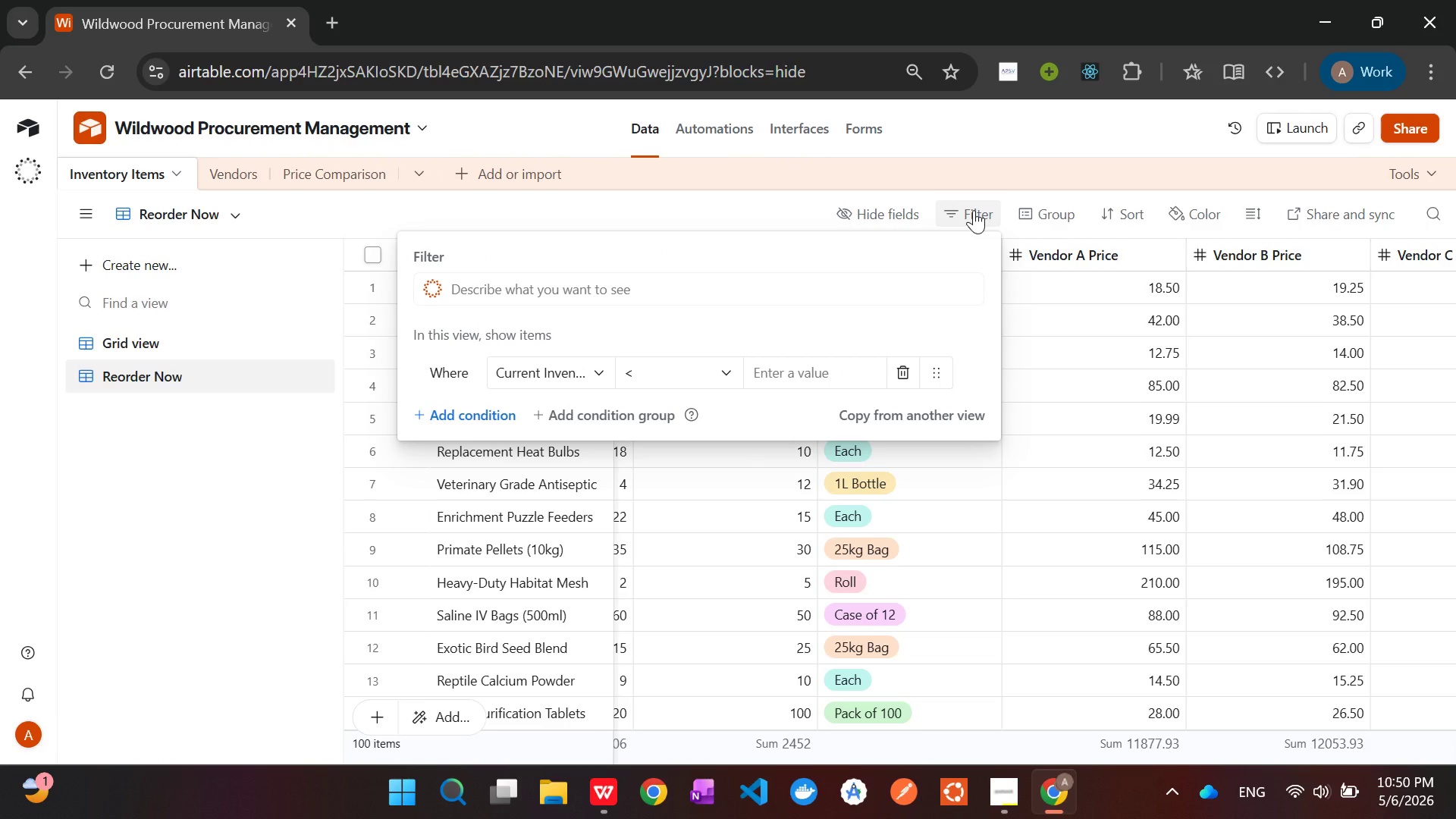 
wait(12.38)
 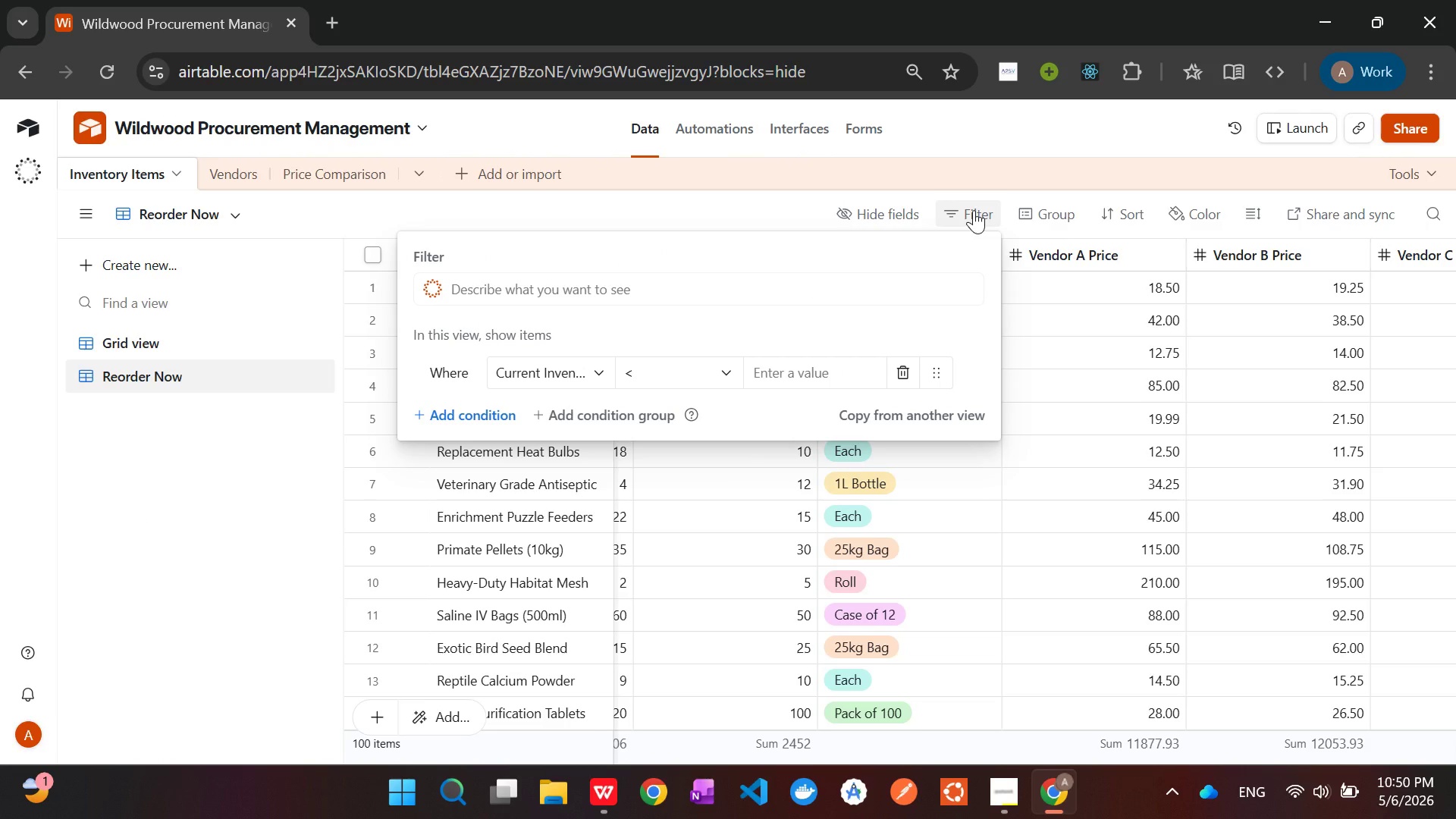 
left_click([589, 375])
 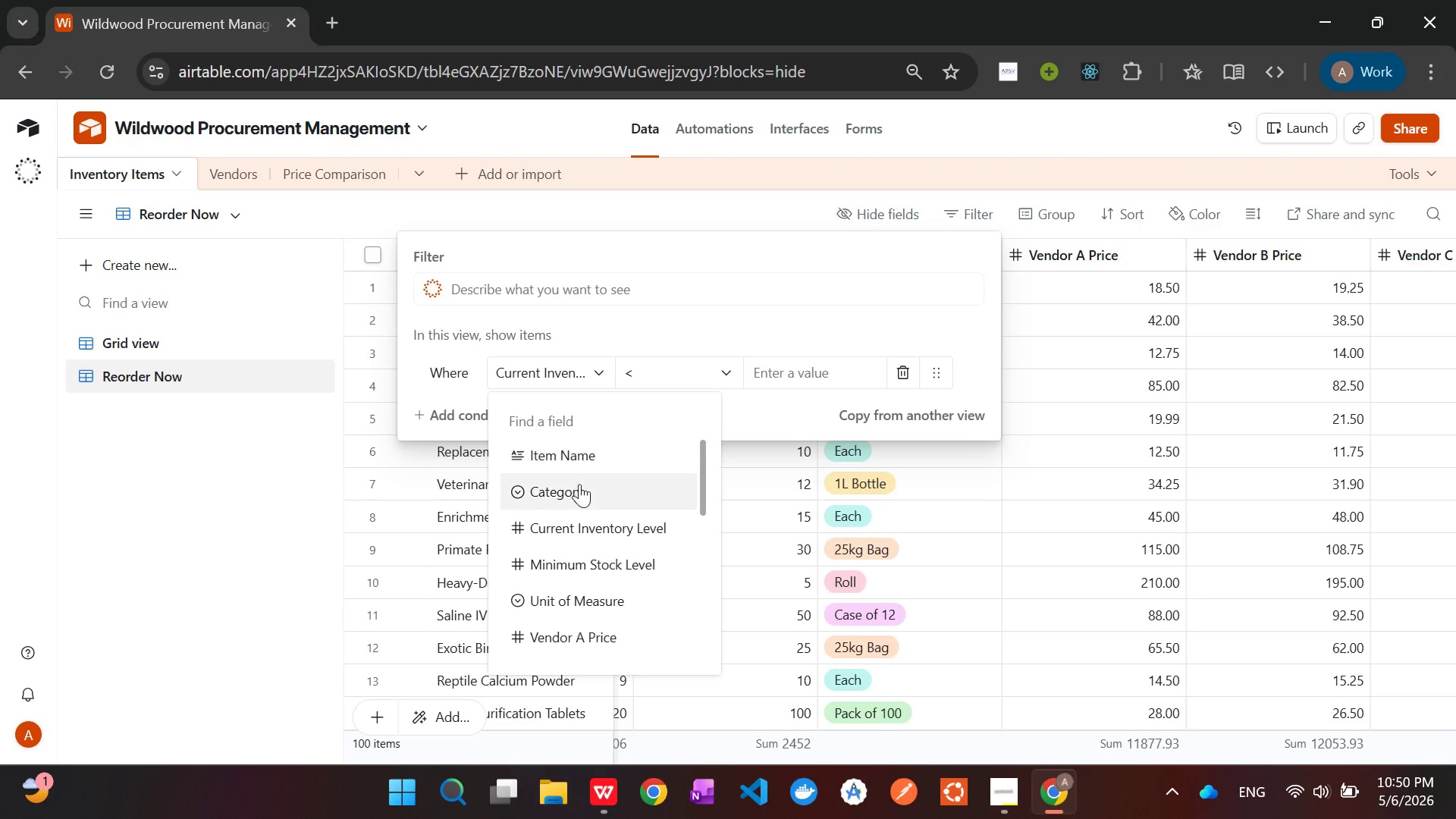 
mouse_move([567, 614])
 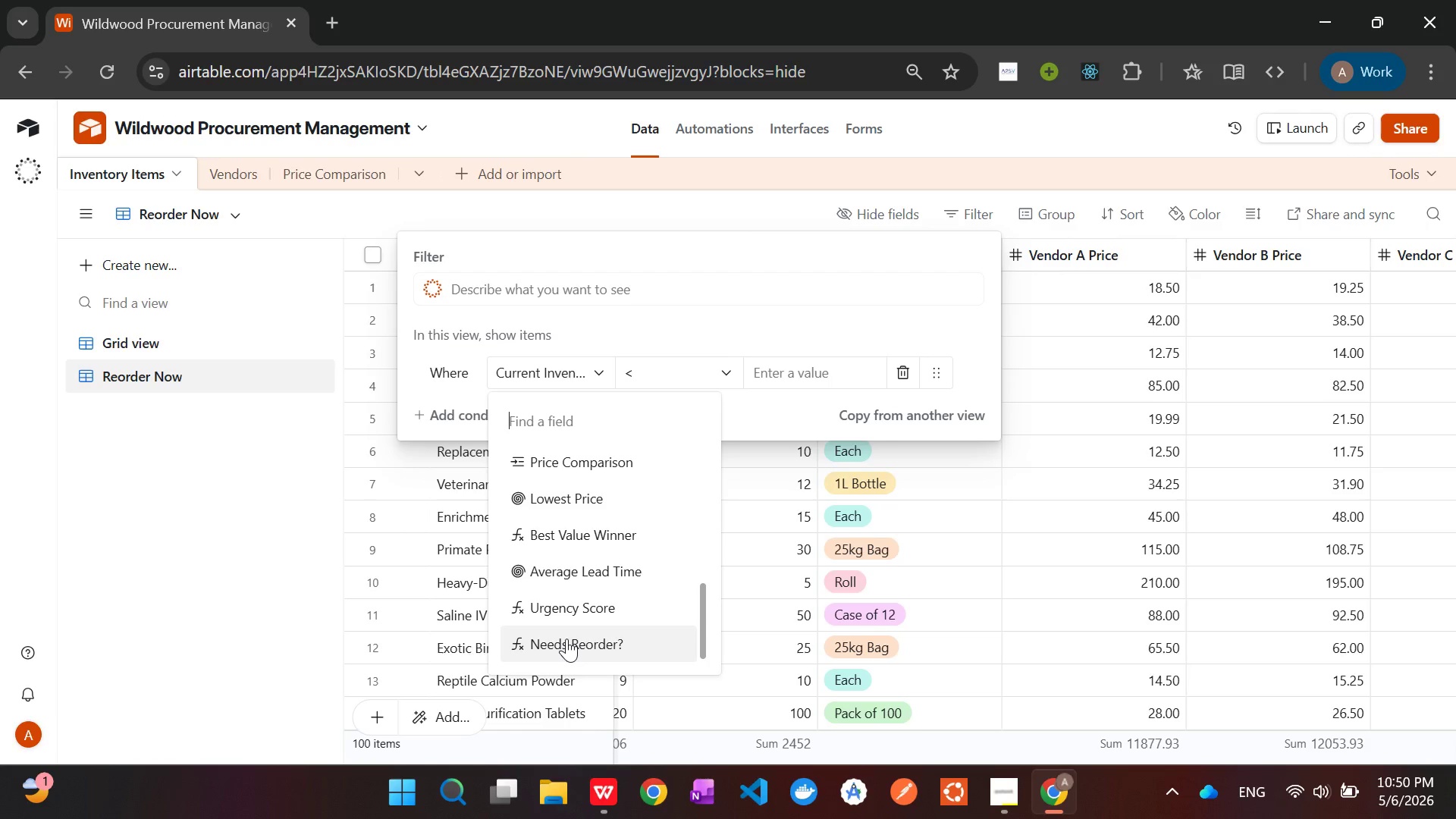 
left_click([566, 639])
 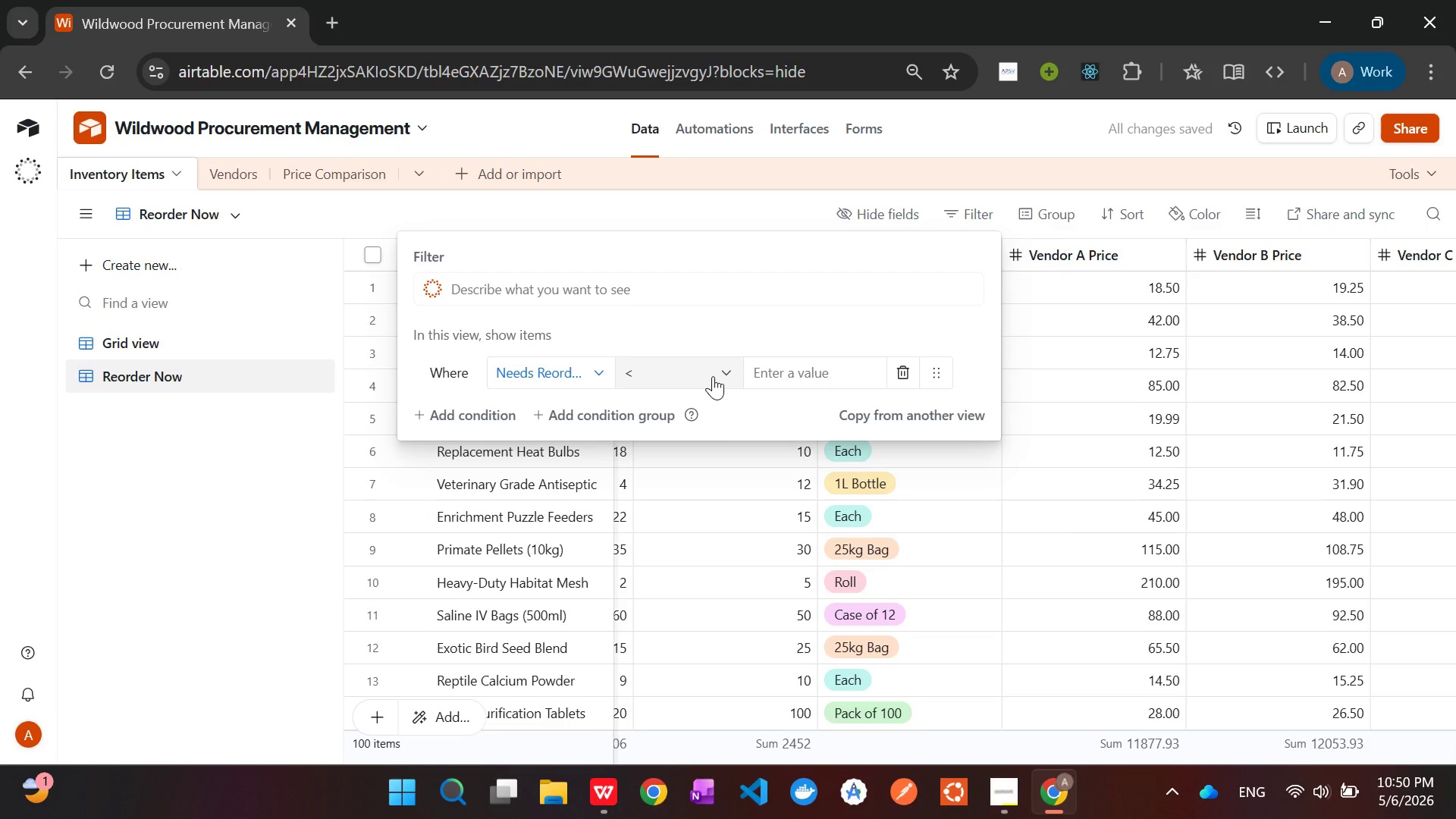 
left_click([713, 376])
 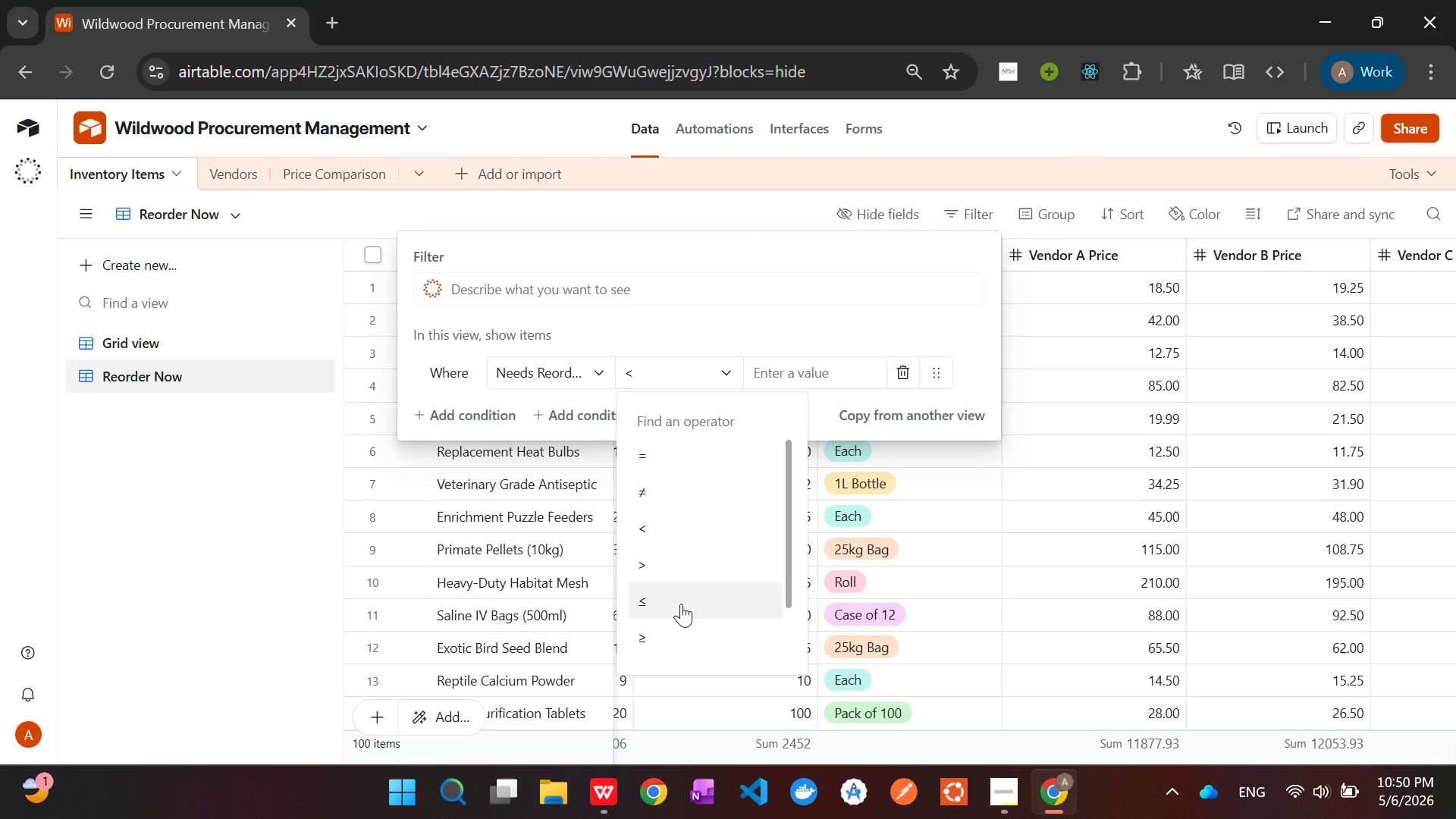 
wait(5.91)
 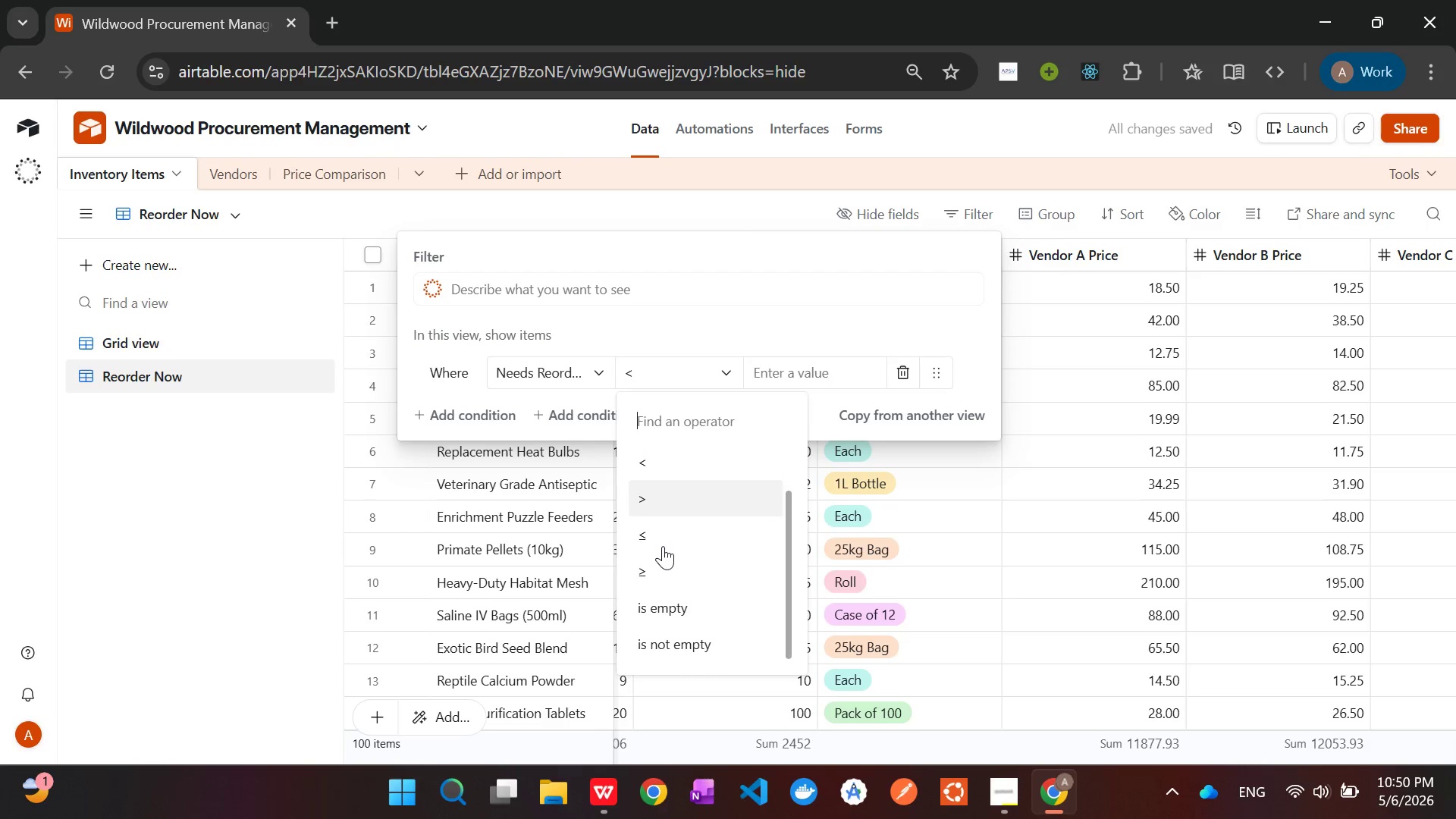 
left_click([684, 464])
 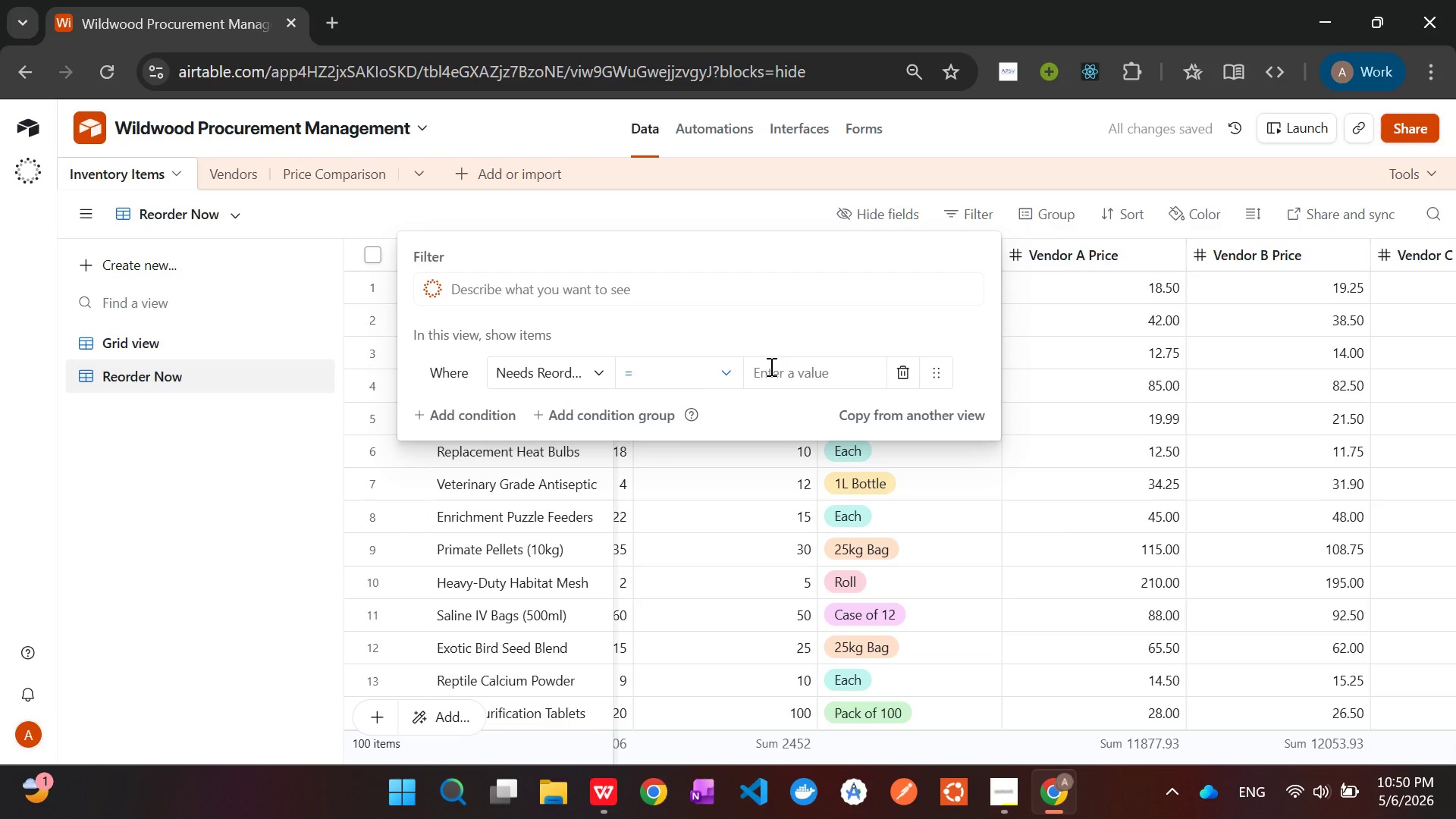 
wait(5.42)
 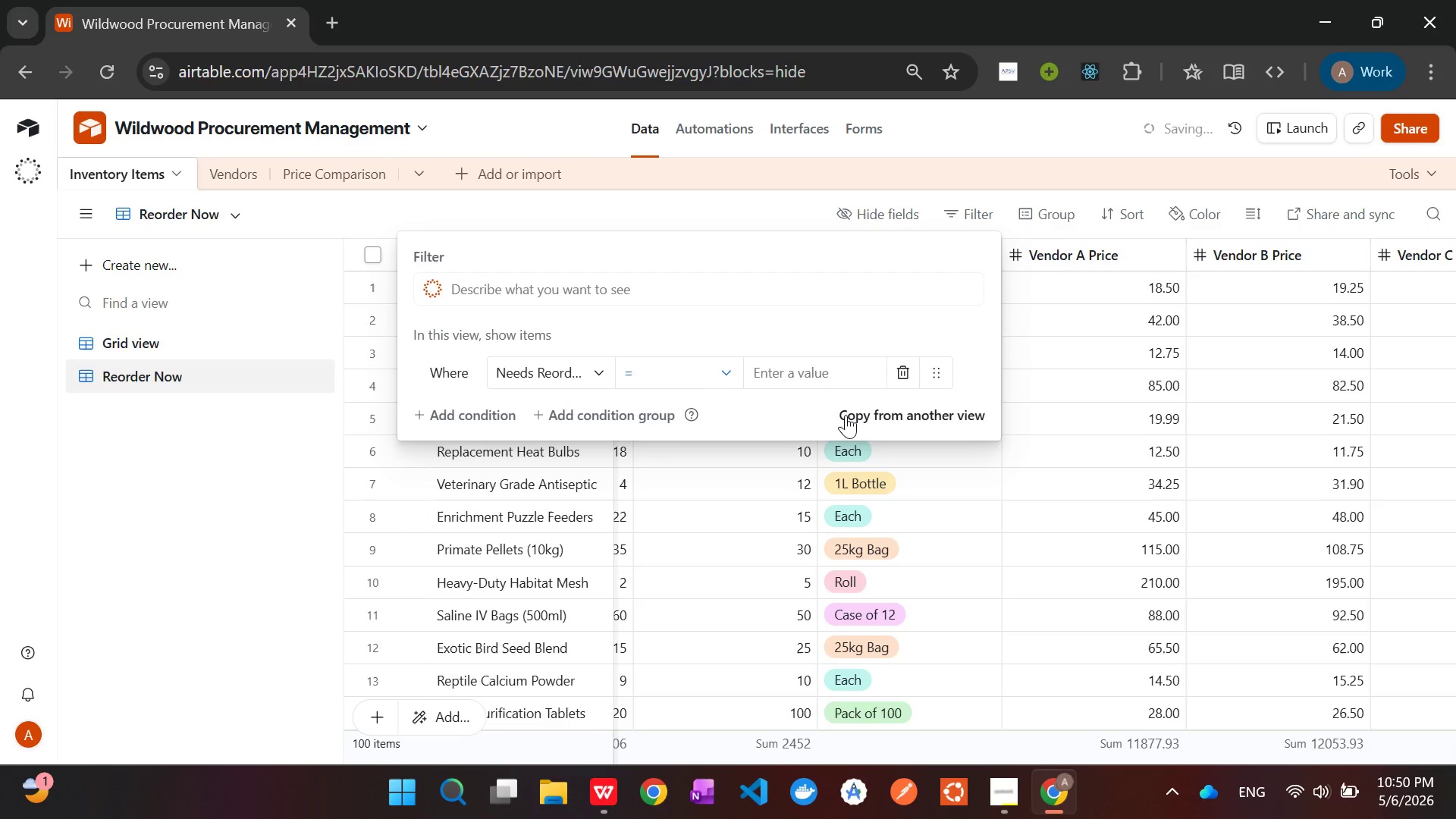 
left_click([770, 366])
 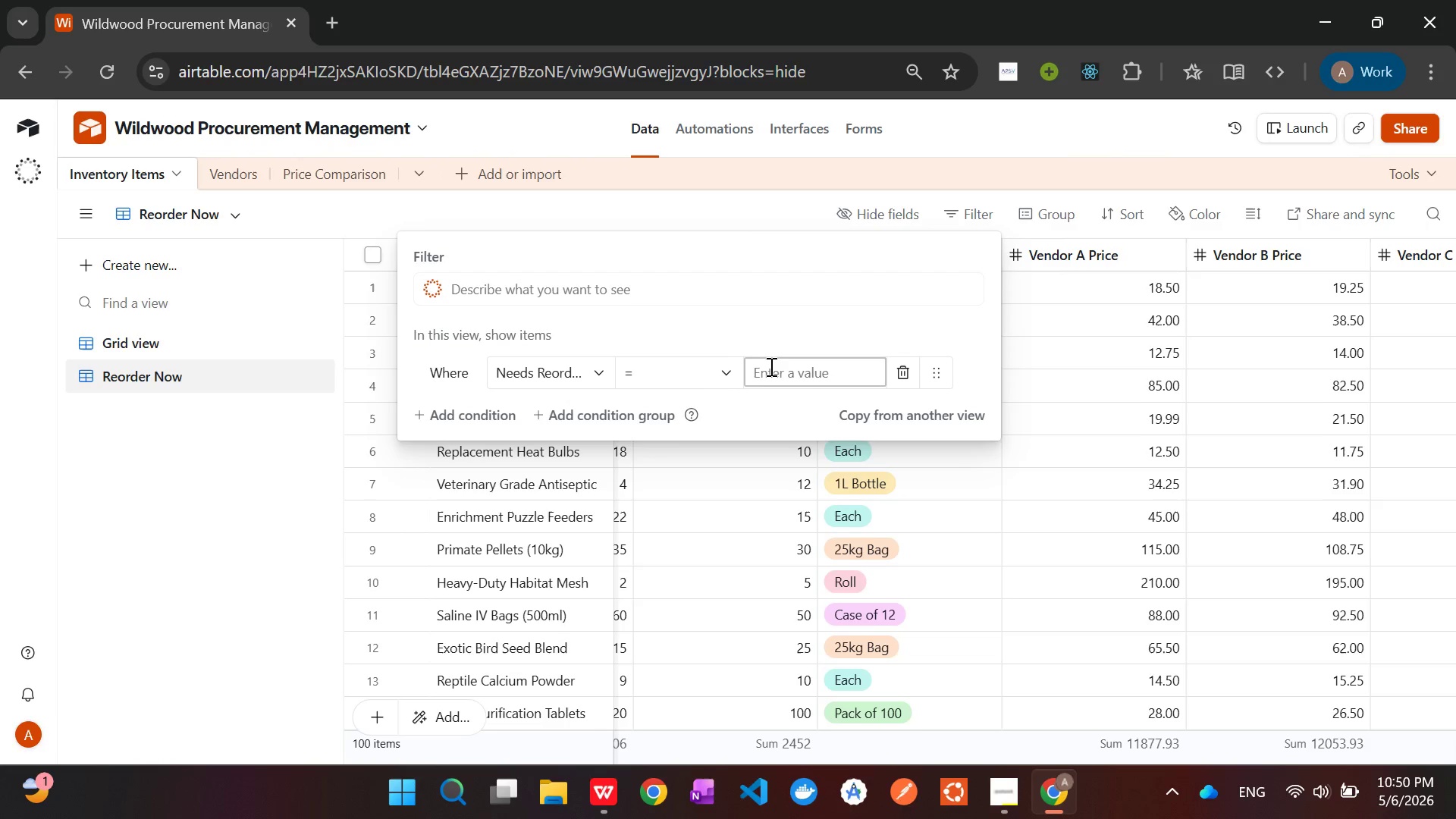 
key(1)
 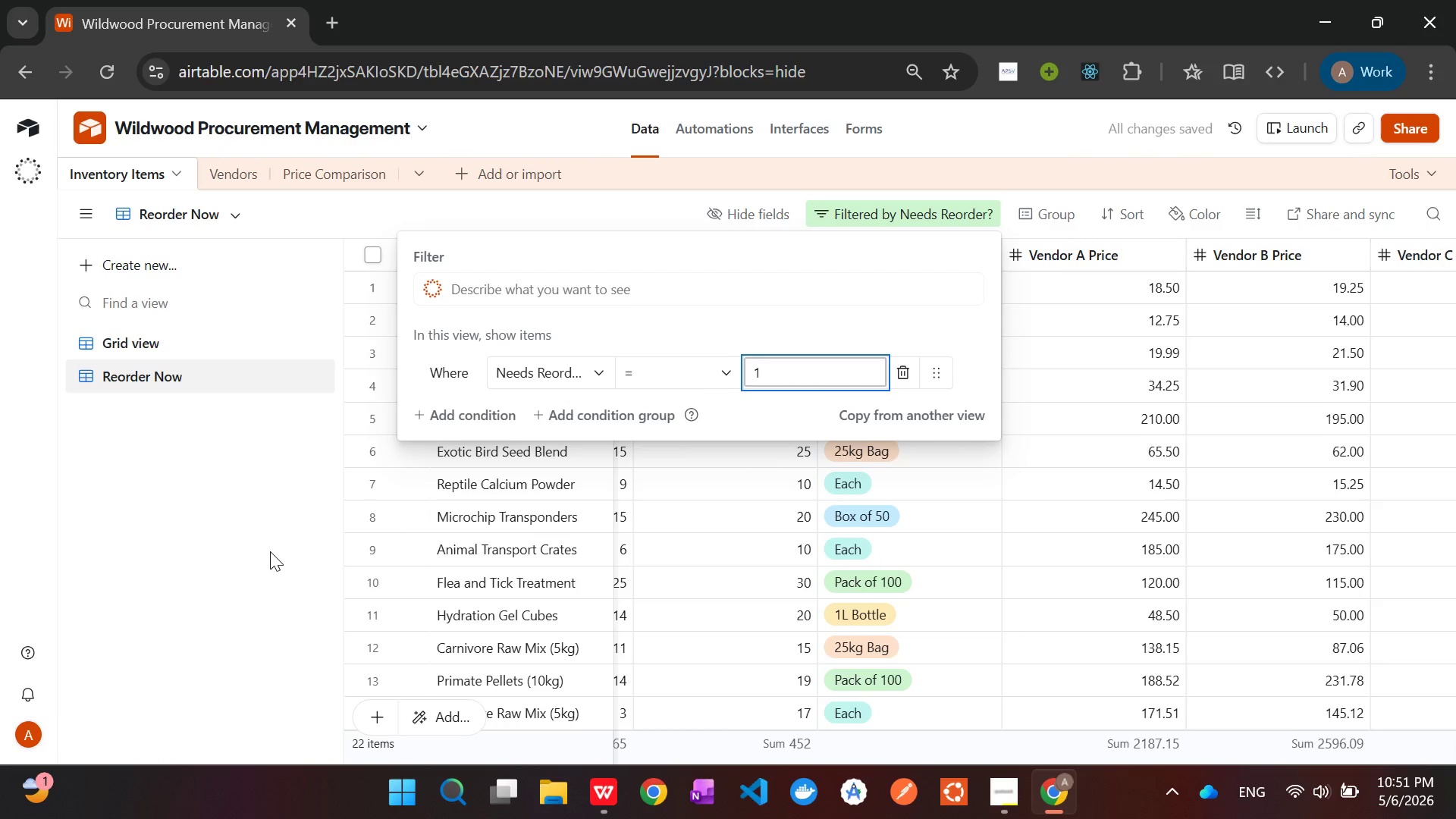 
left_click([270, 551])
 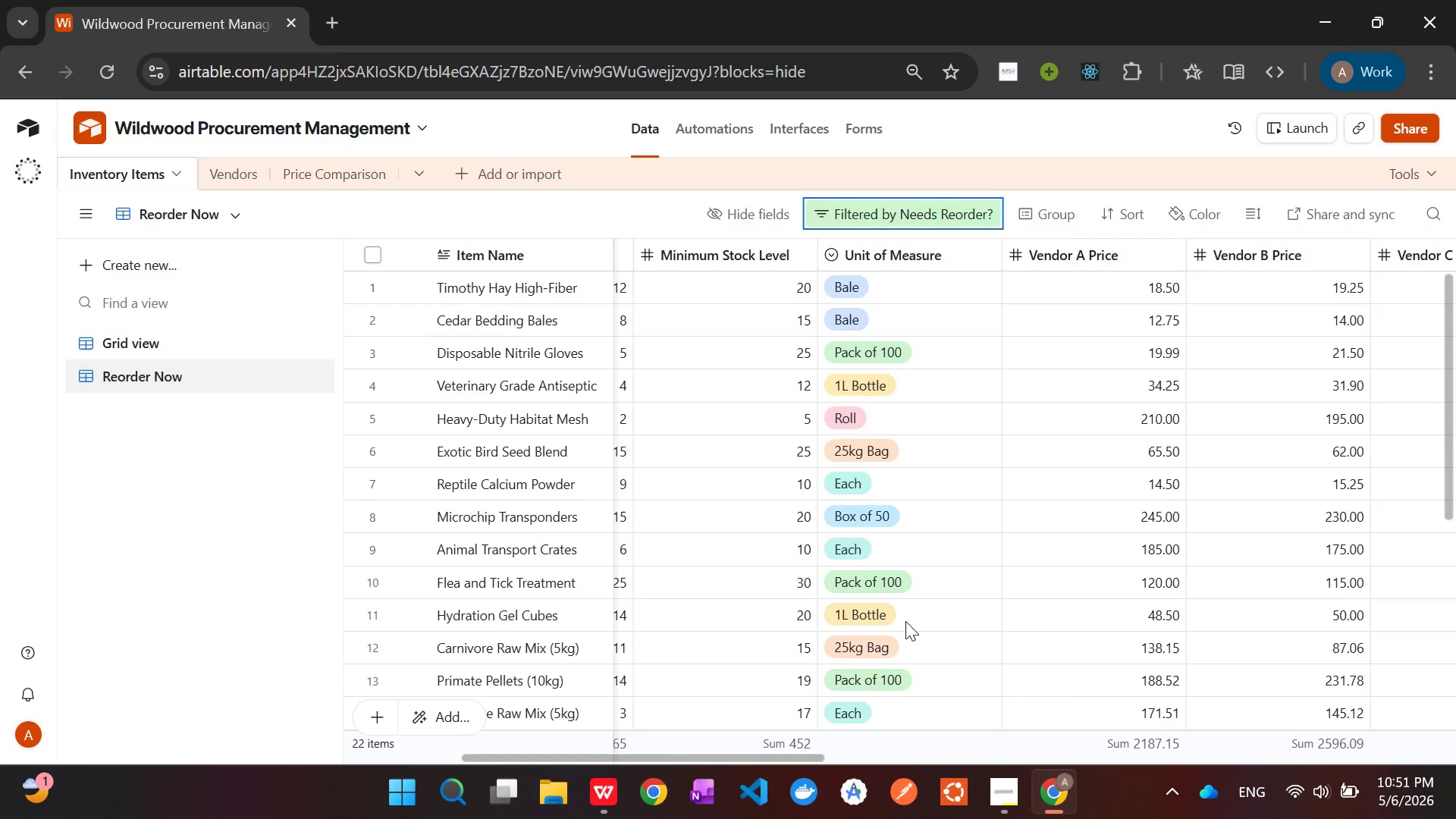 
wait(53.76)
 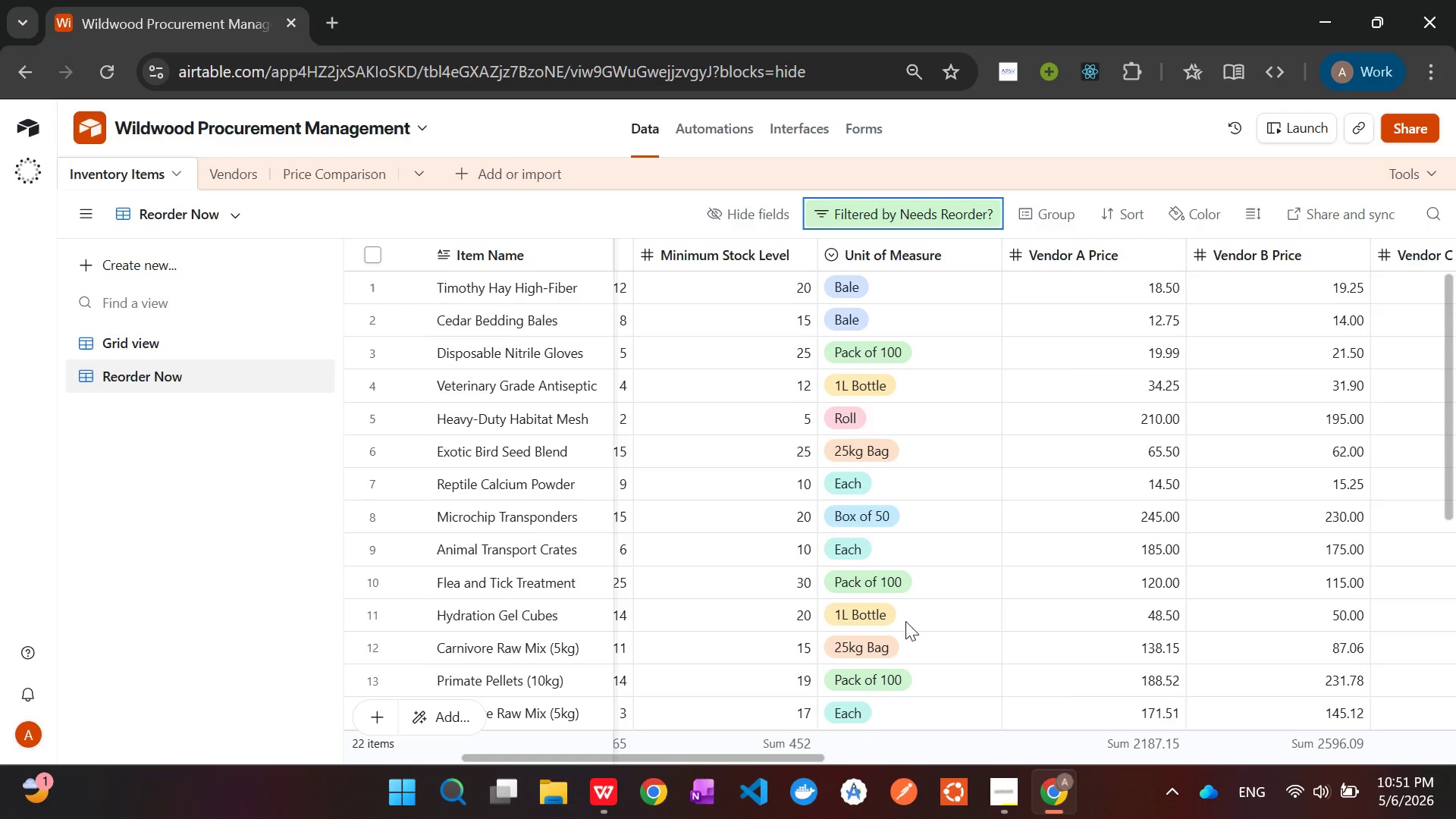 
left_click([117, 262])
 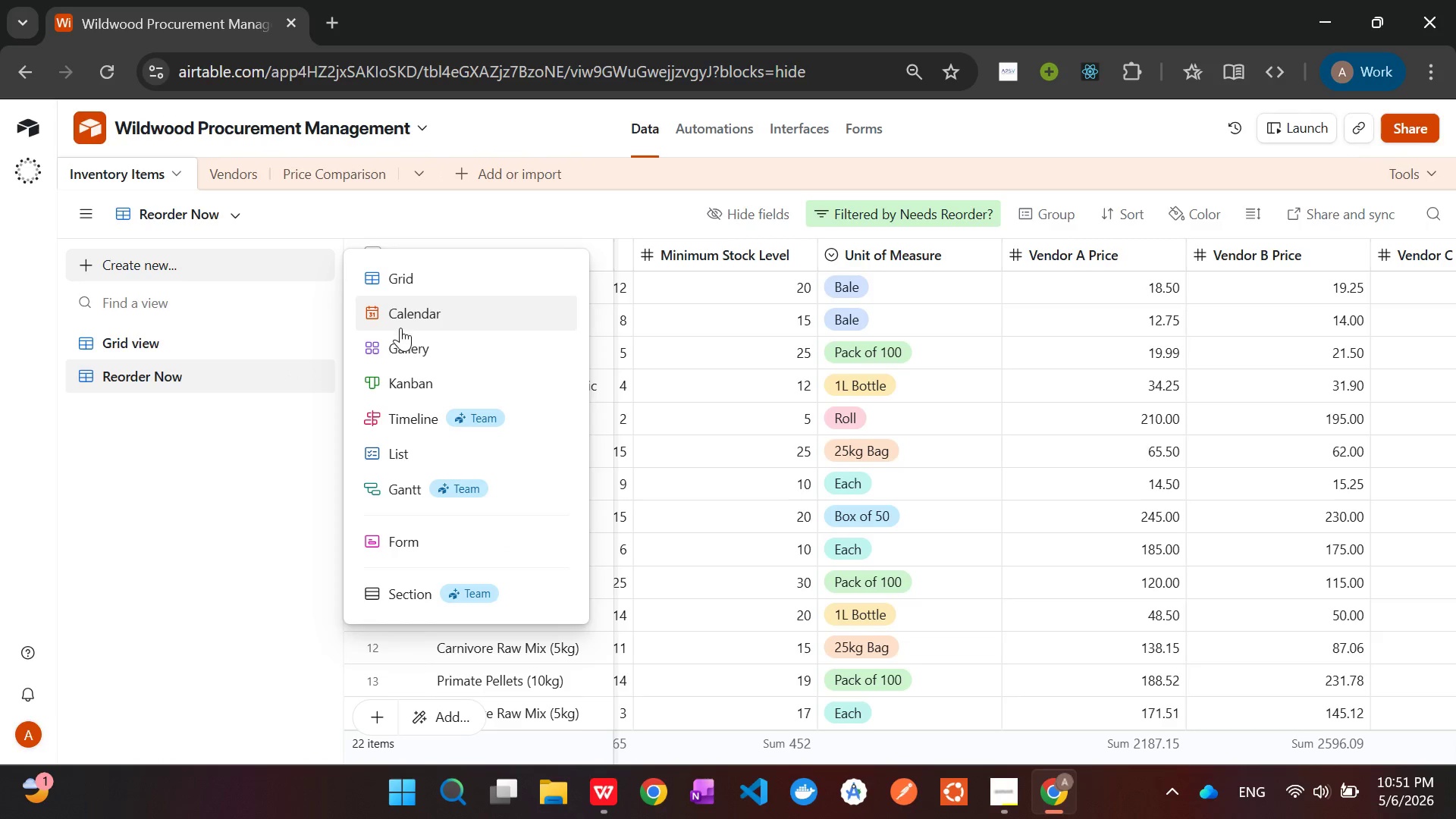 
left_click([411, 344])
 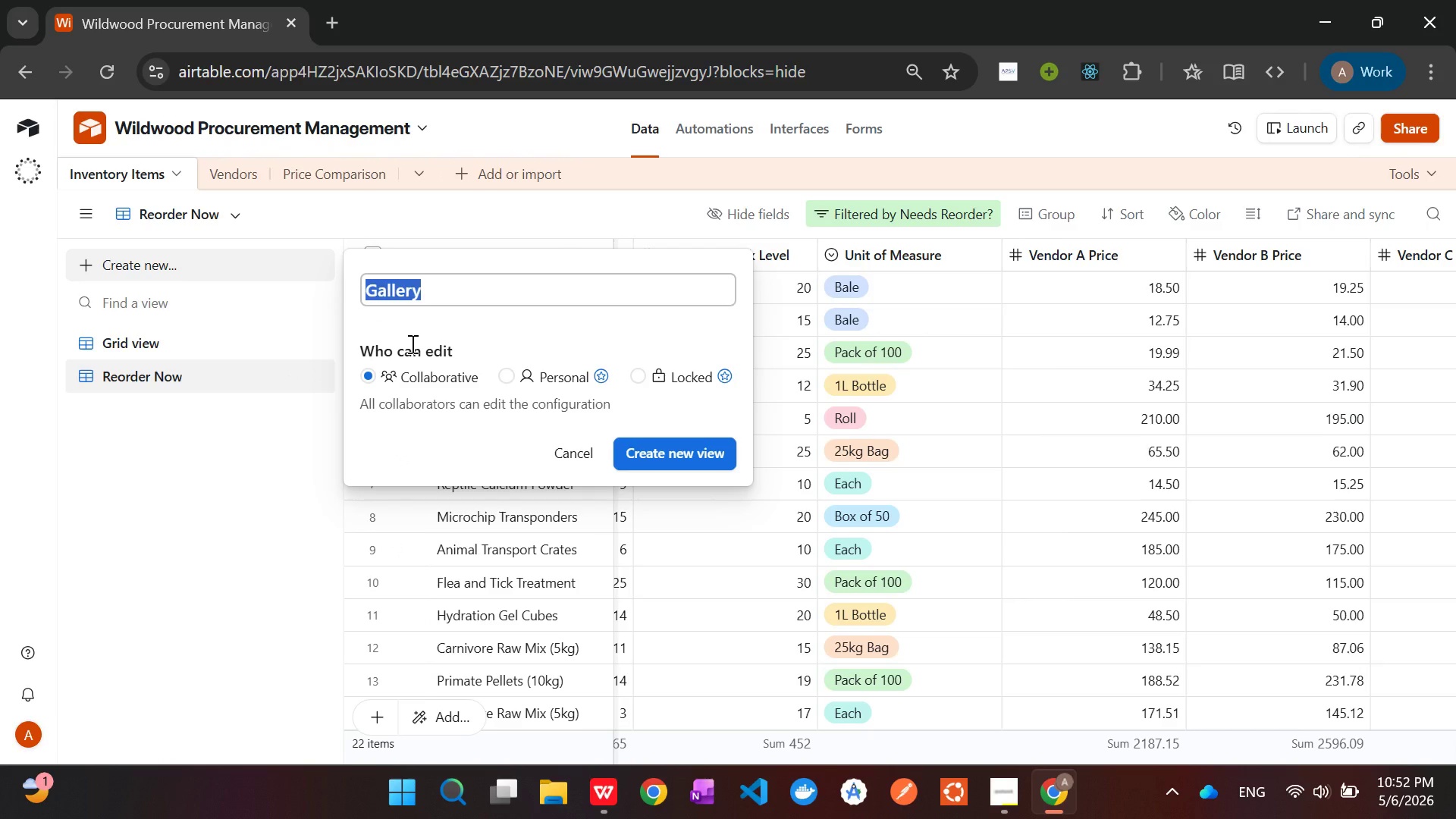 
key(Backspace)
type(Staff Catalog)
 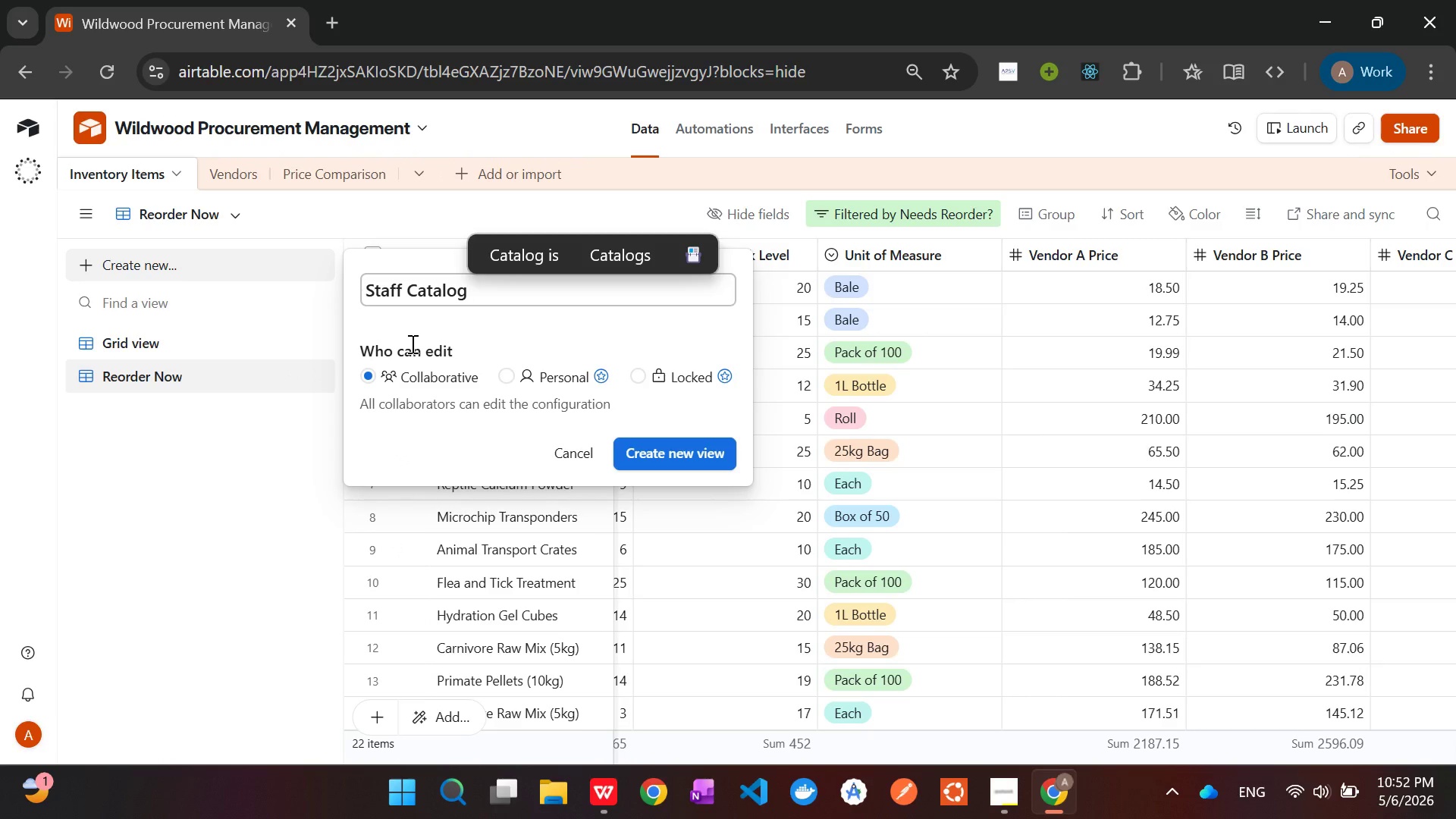 
left_click([656, 451])
 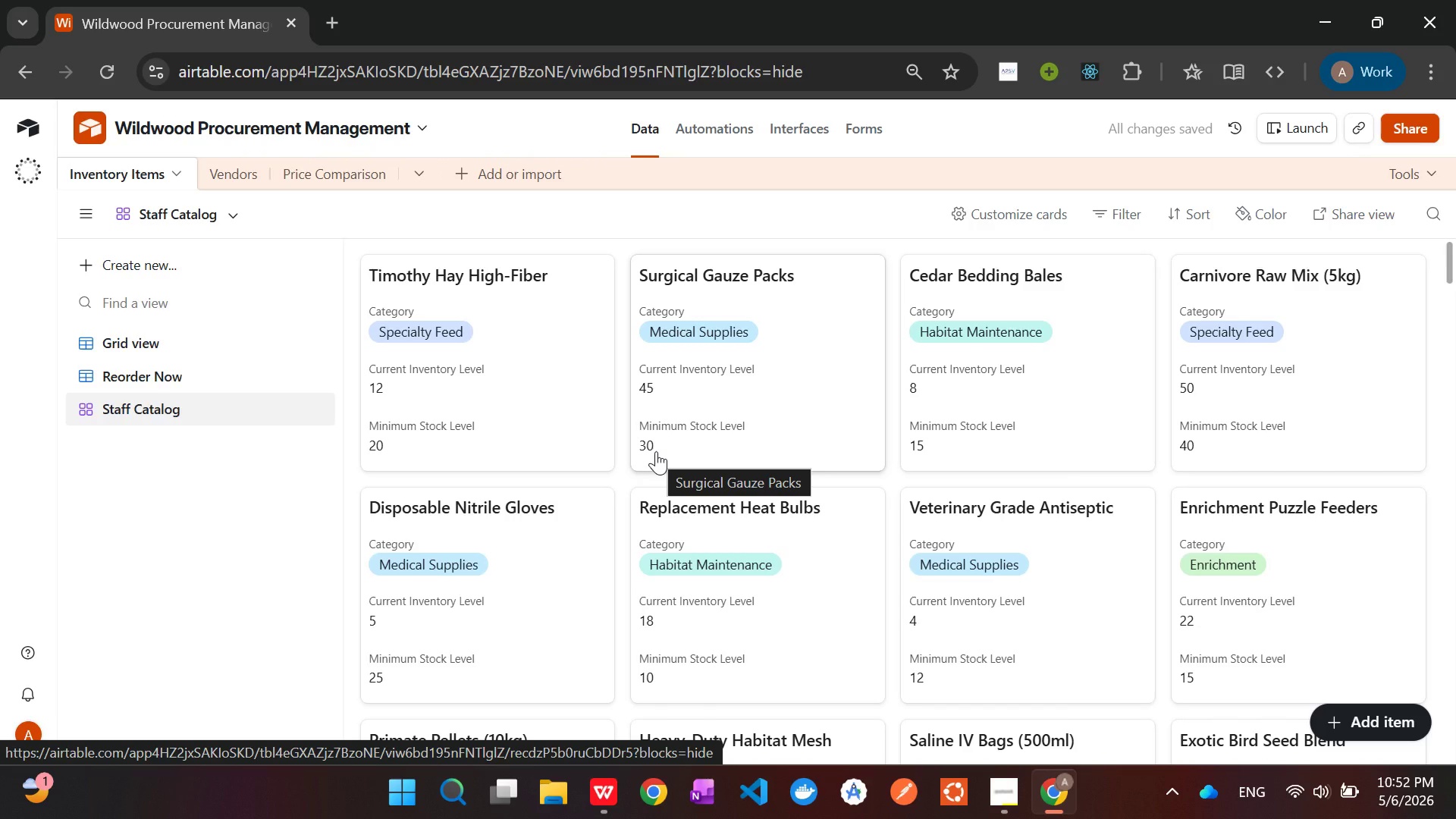 
wait(6.64)
 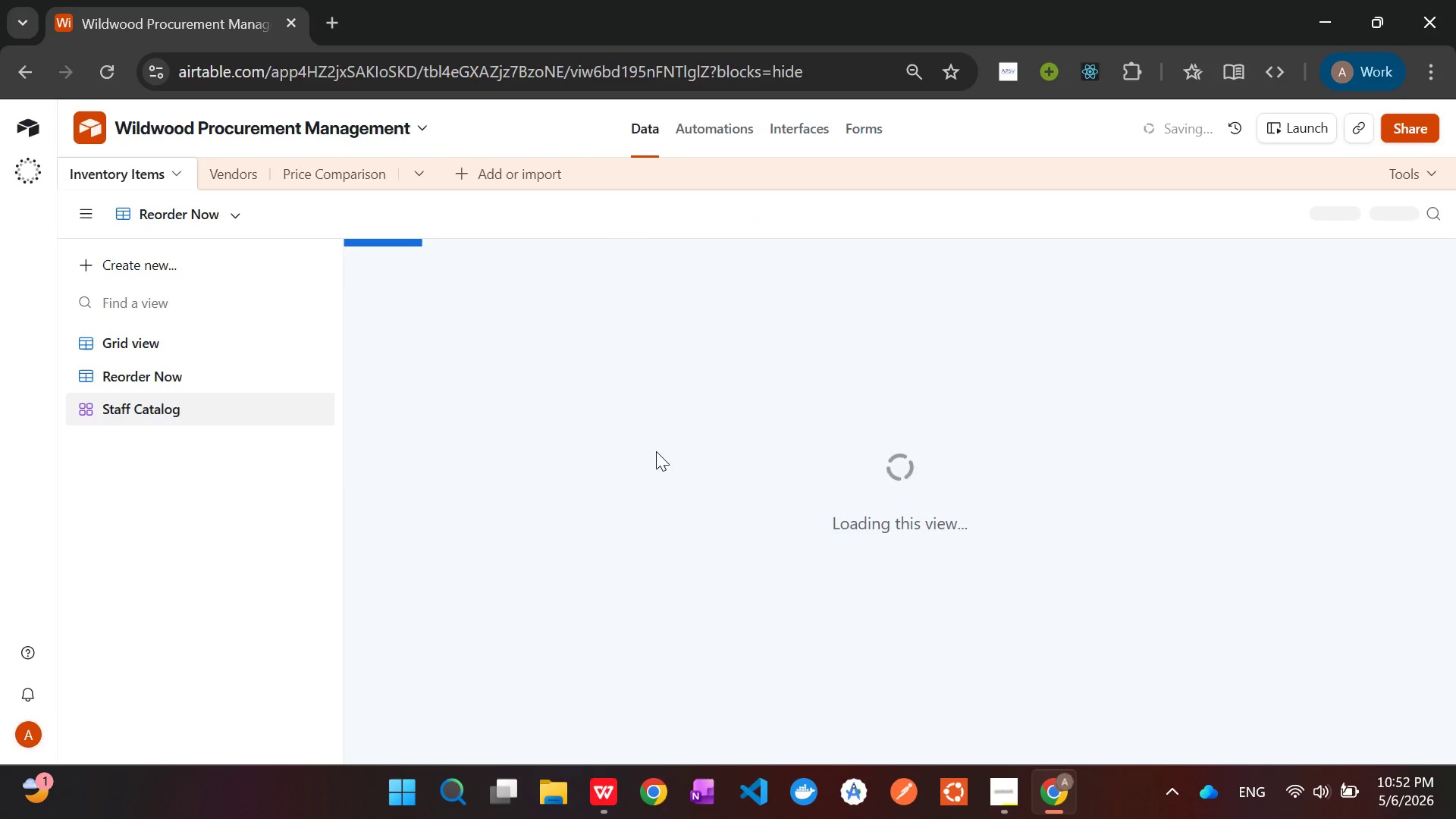 
left_click([1011, 214])
 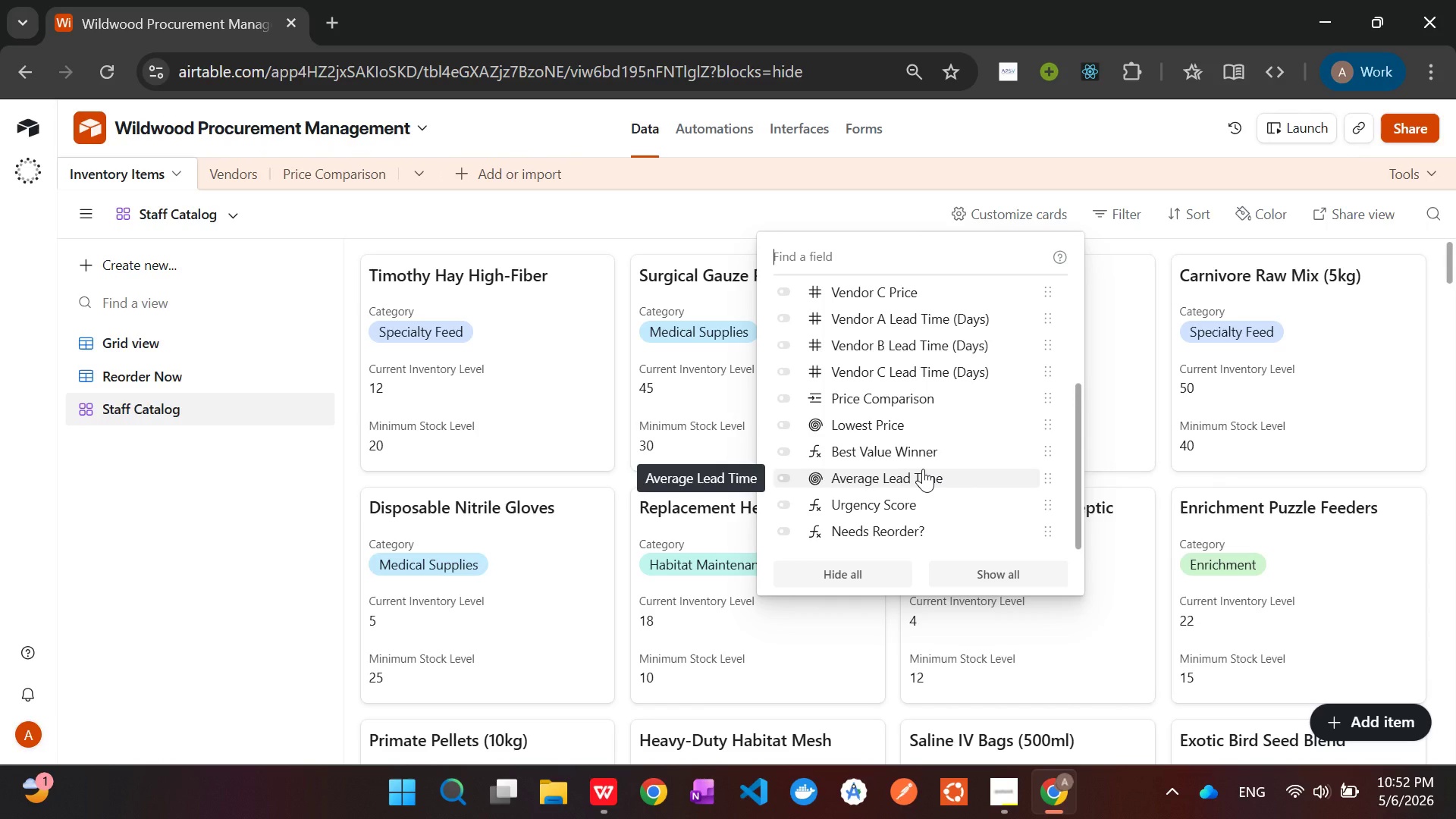 
wait(26.7)
 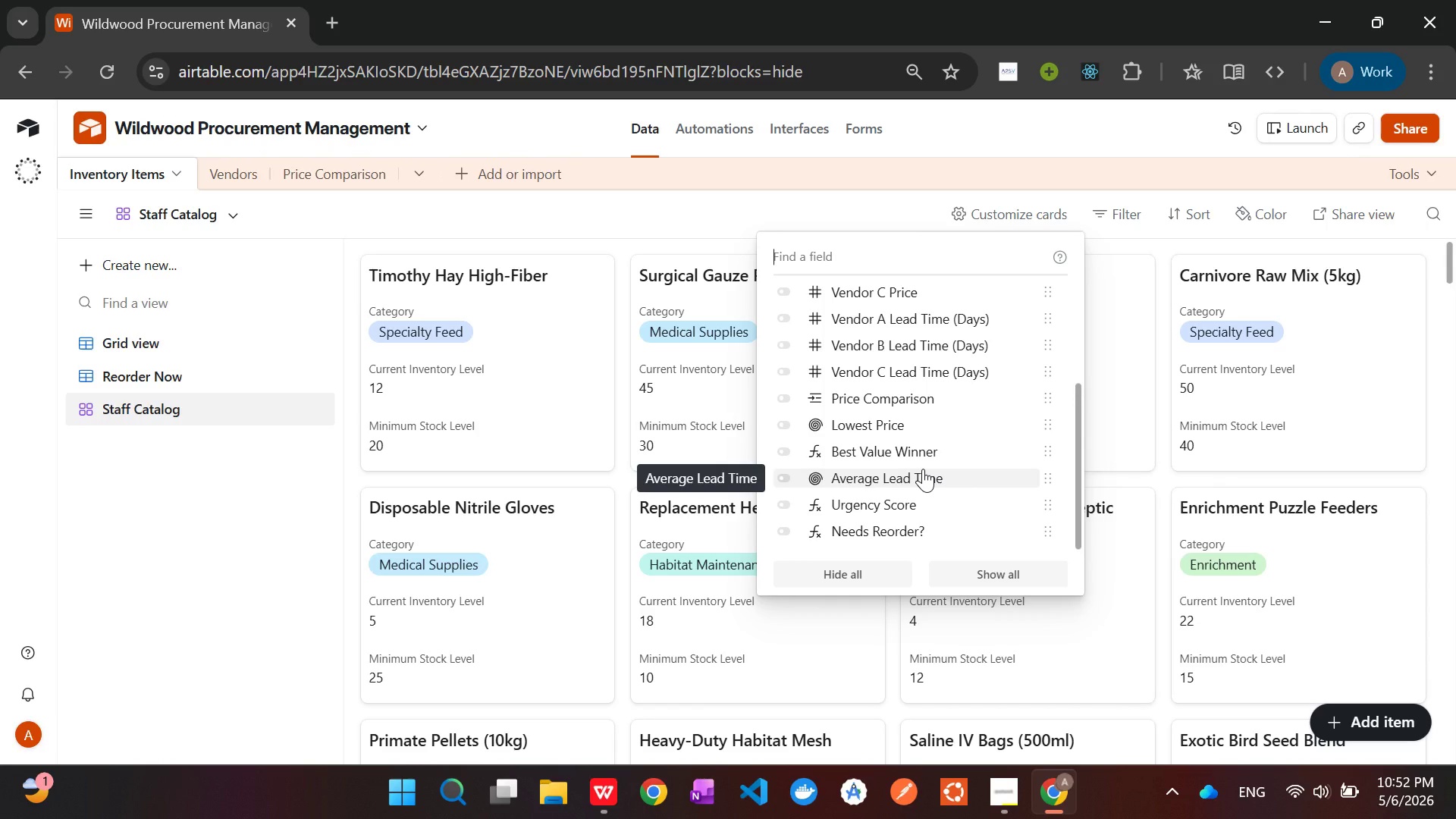 
left_click([948, 445])
 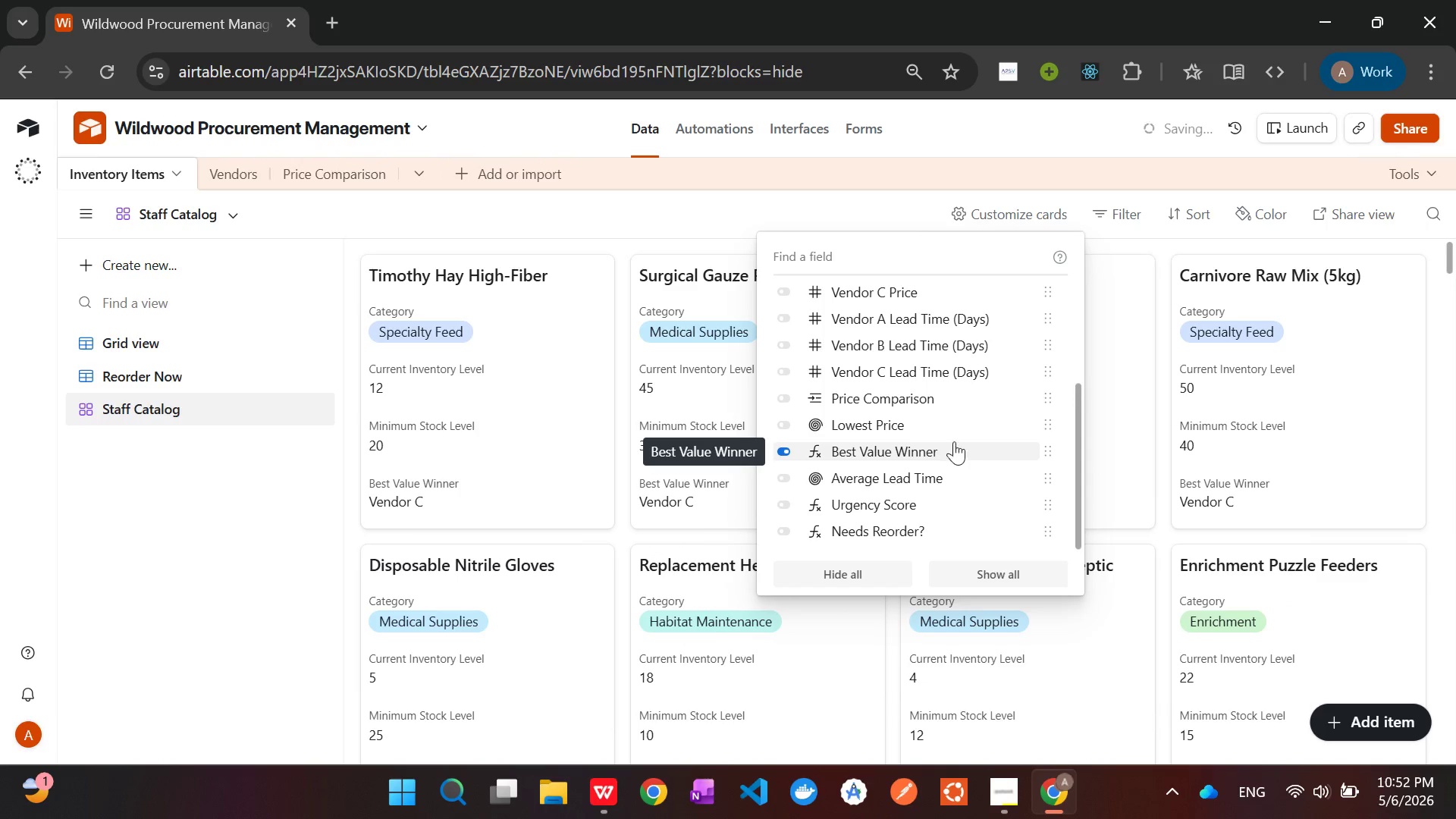 
mouse_move([1100, 450])
 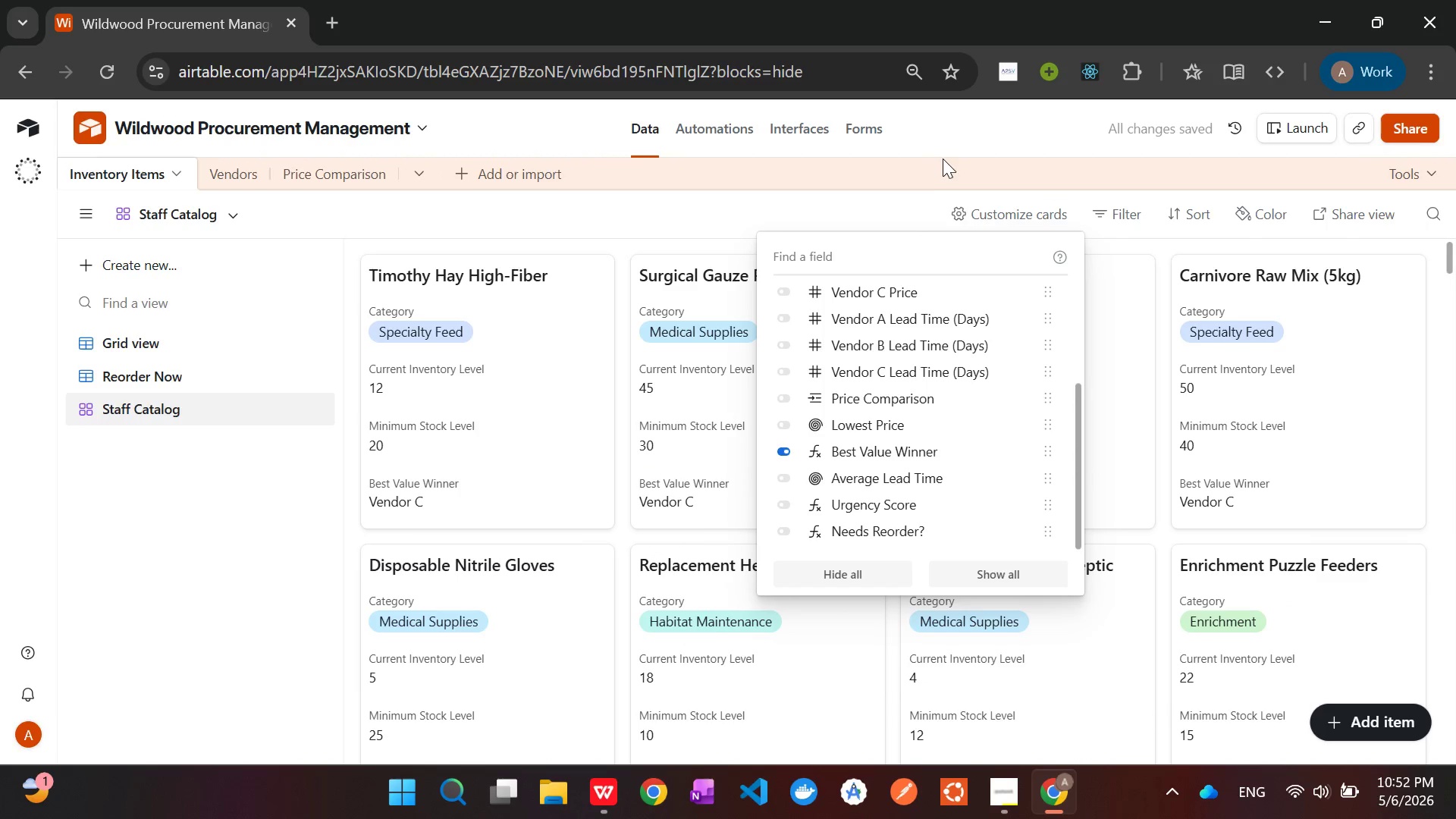 
left_click([943, 158])
 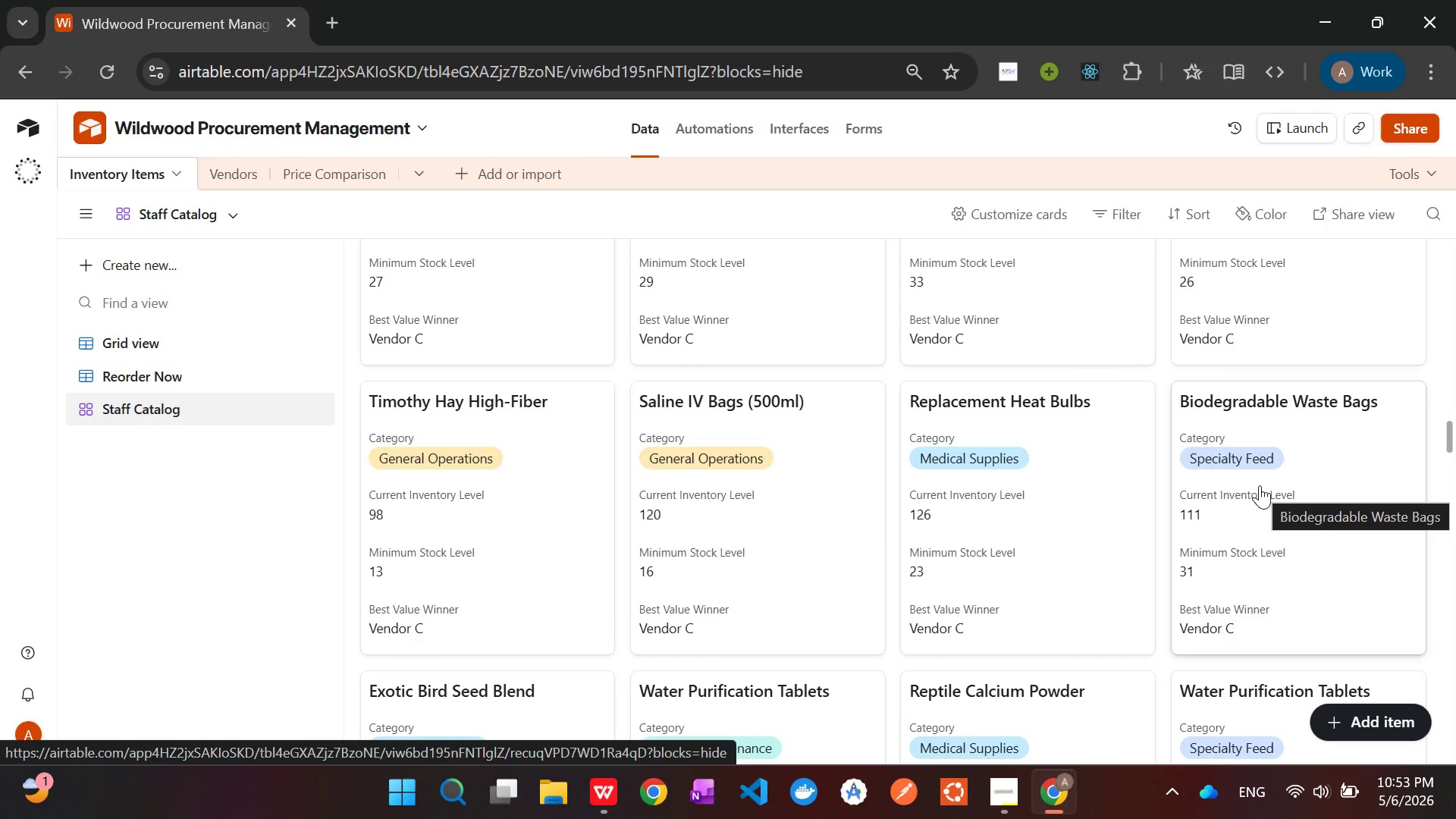 
wait(51.14)
 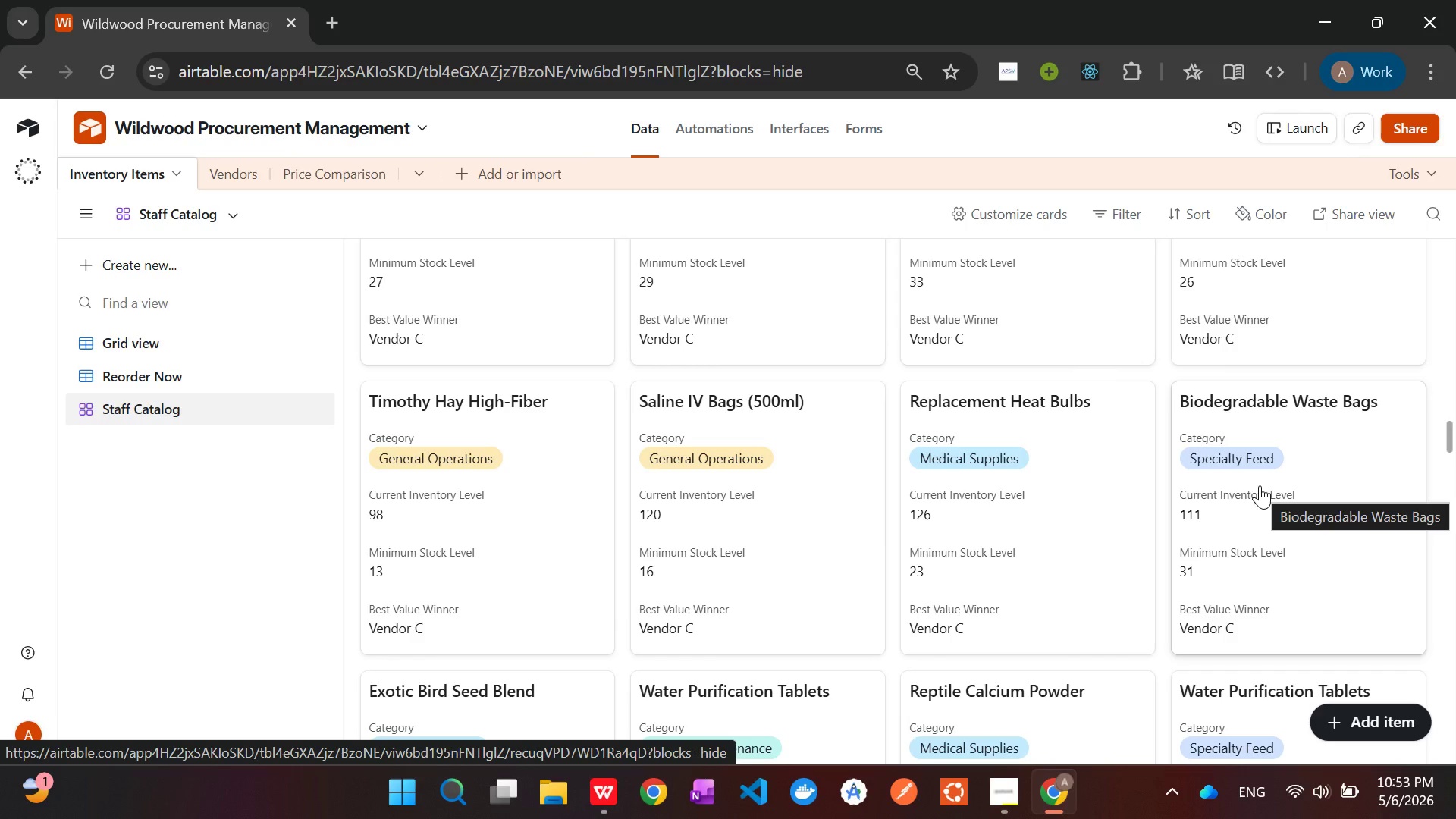 
left_click([733, 124])
 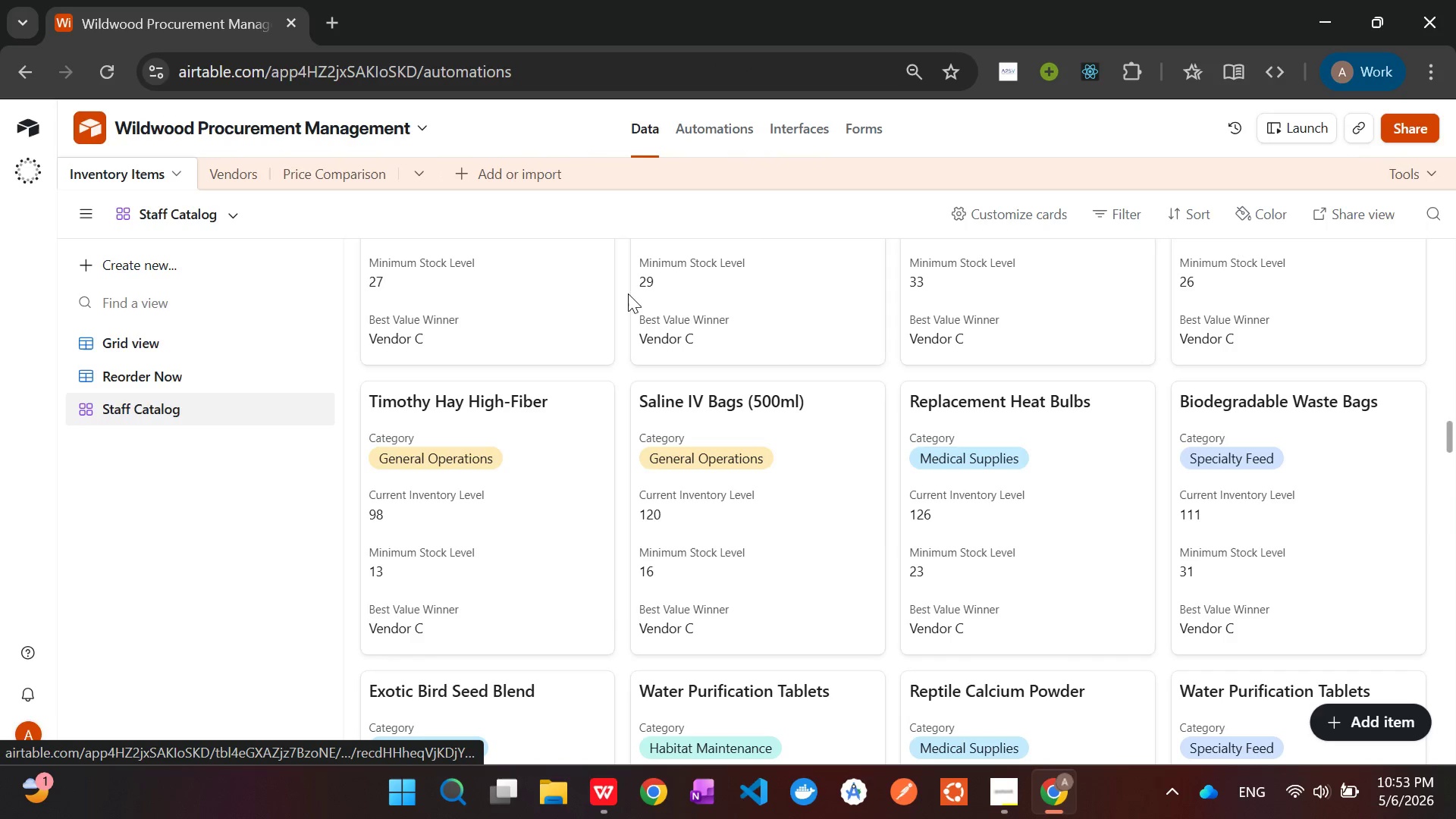 
left_click([708, 130])
 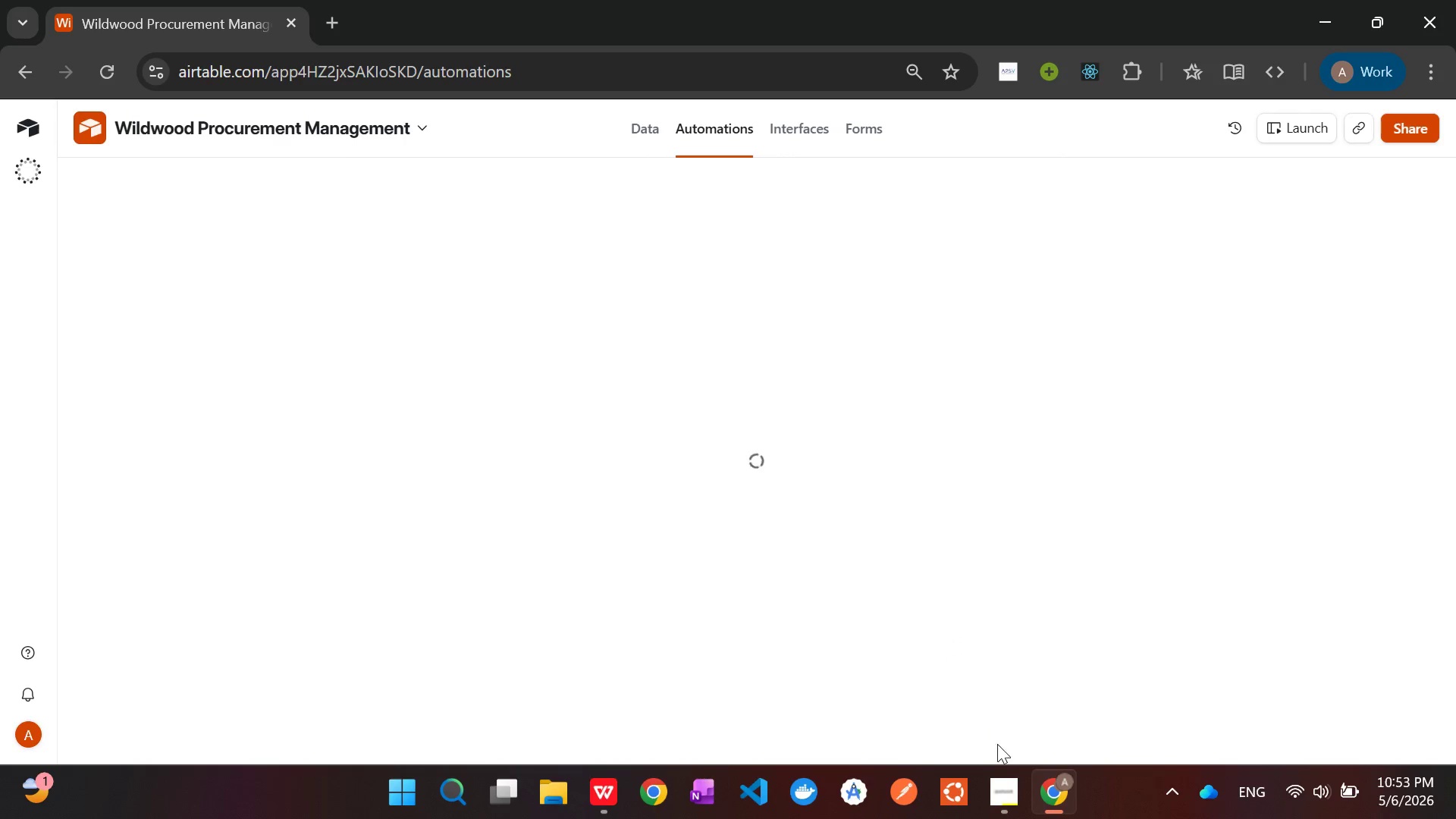 
left_click([992, 791])